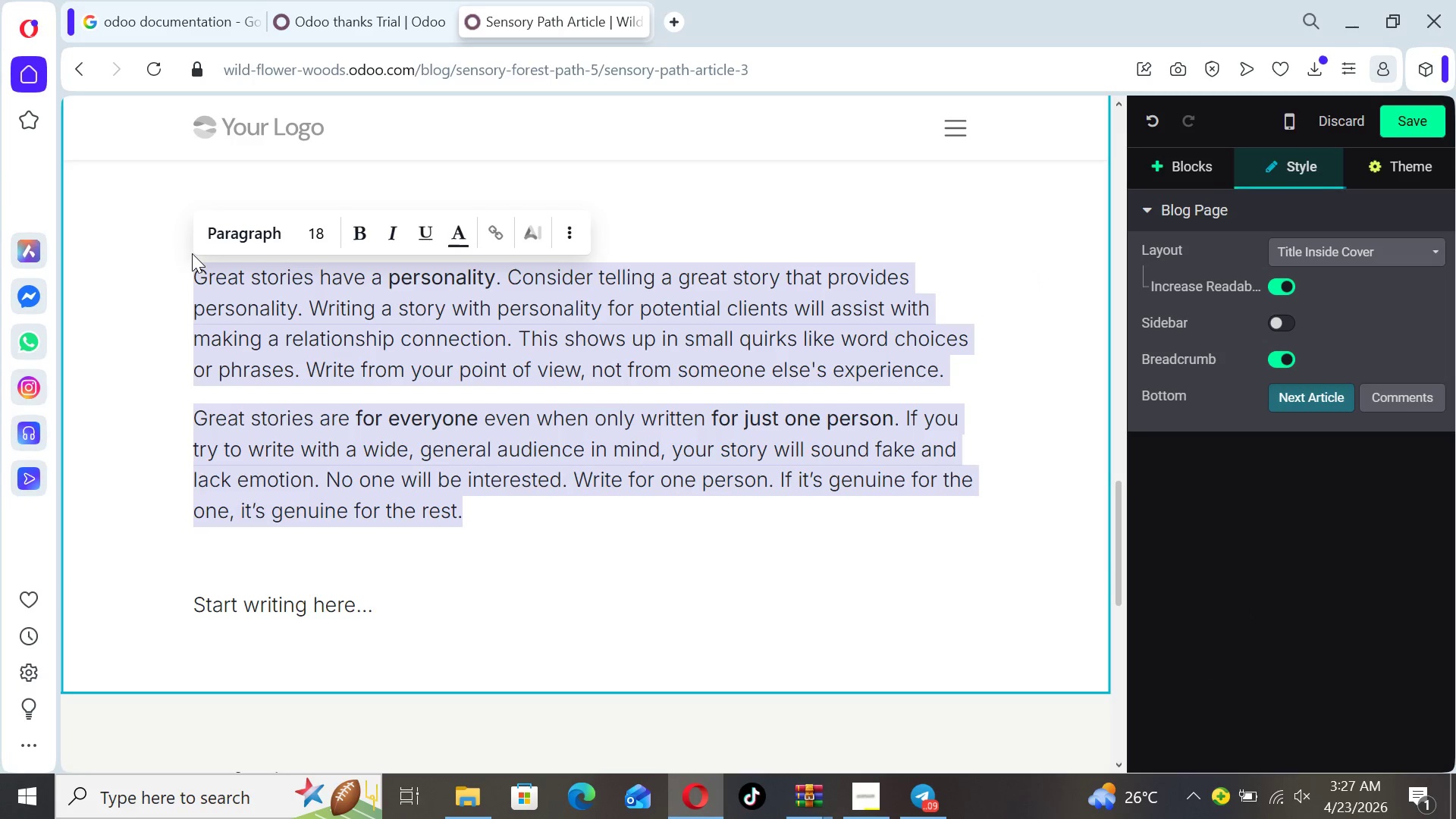 
type(Urba n )
key(Backspace)
key(Backspace)
key(Backspace)
type(n childhood en vi)
key(Backspace)
key(Backspace)
key(Backspace)
type(viron m)
key(Backspace)
key(Backspace)
type(ments are often visually )
 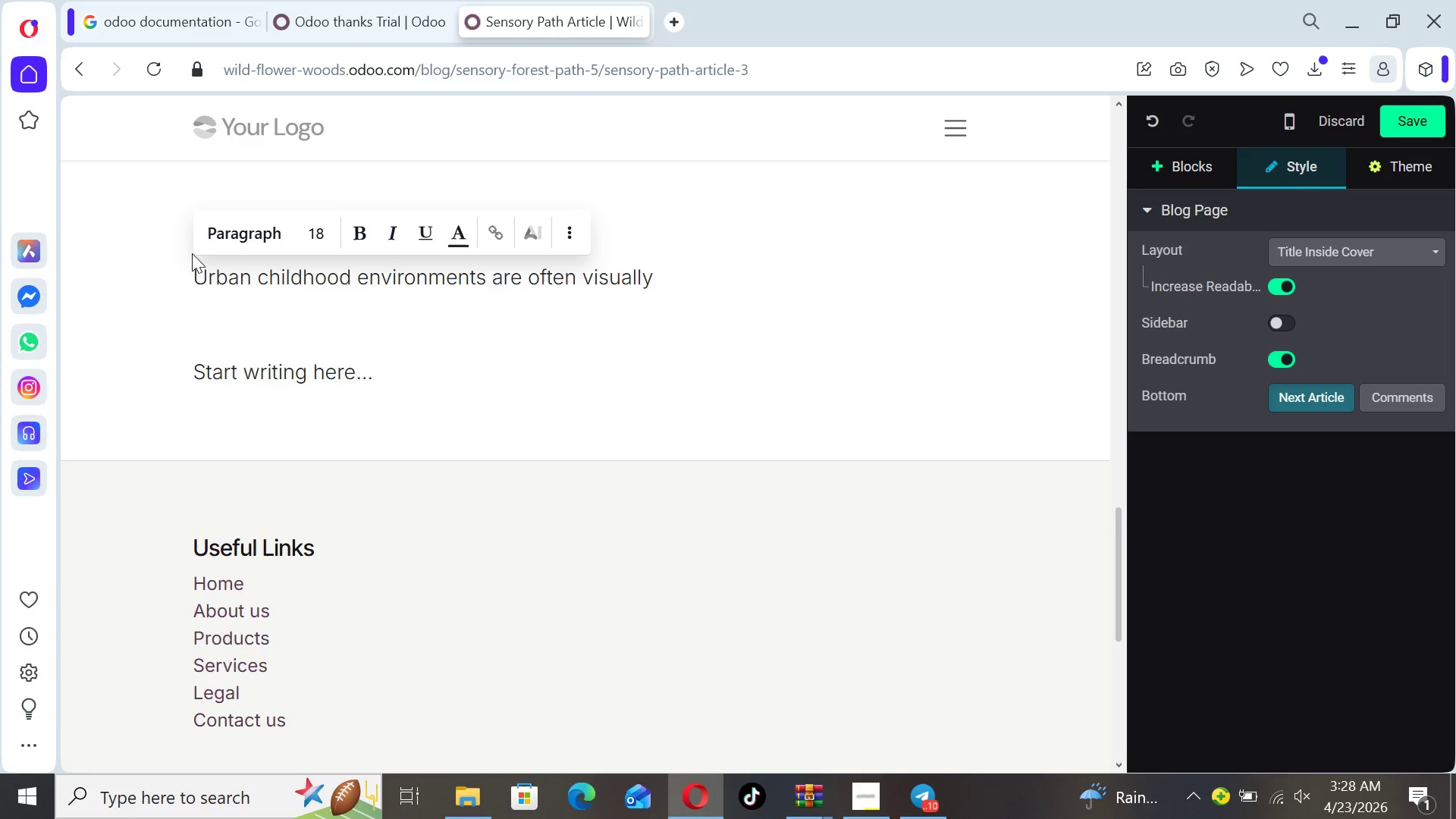 
wait(5.41)
 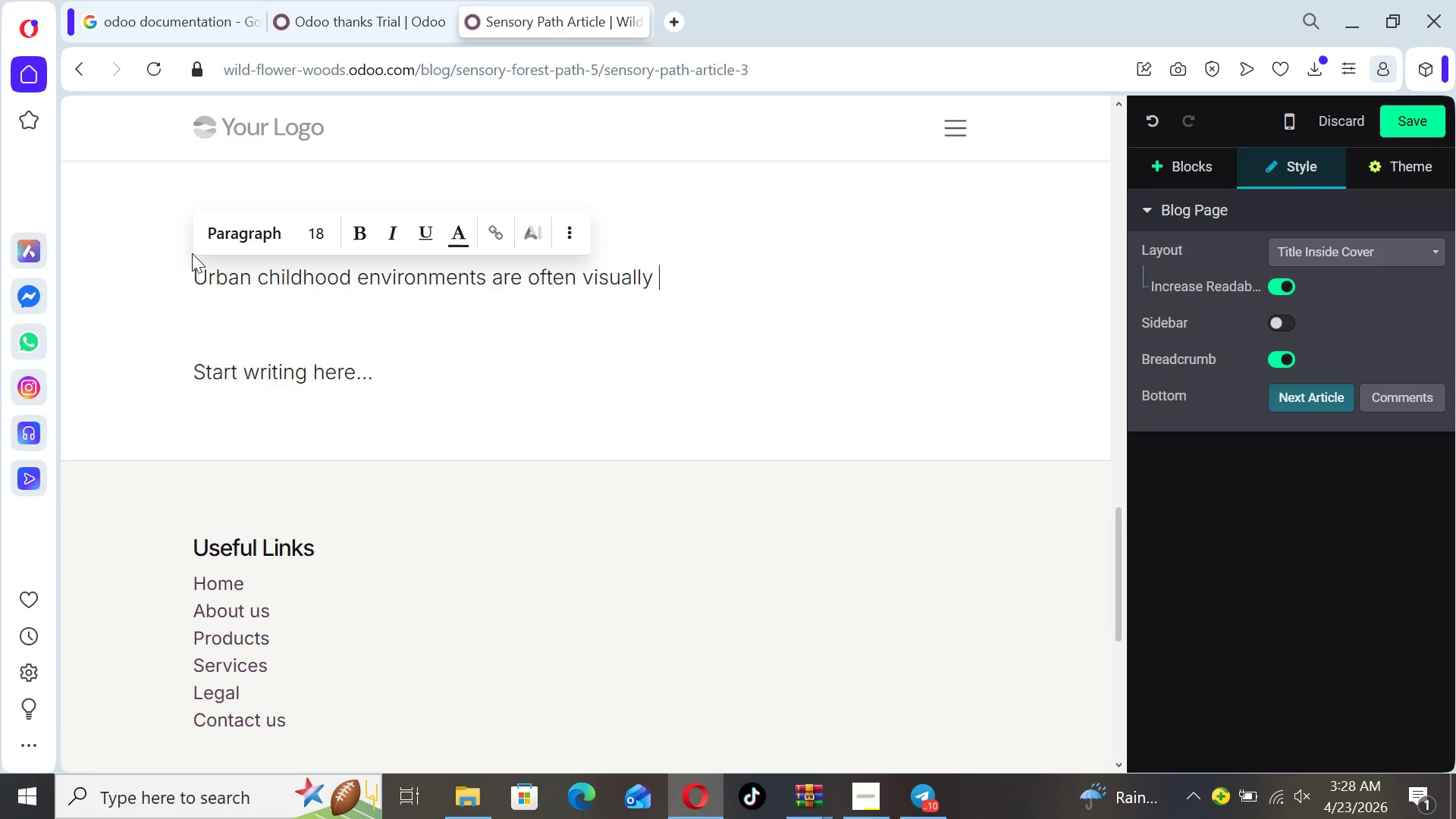 
type(and nphysically)
 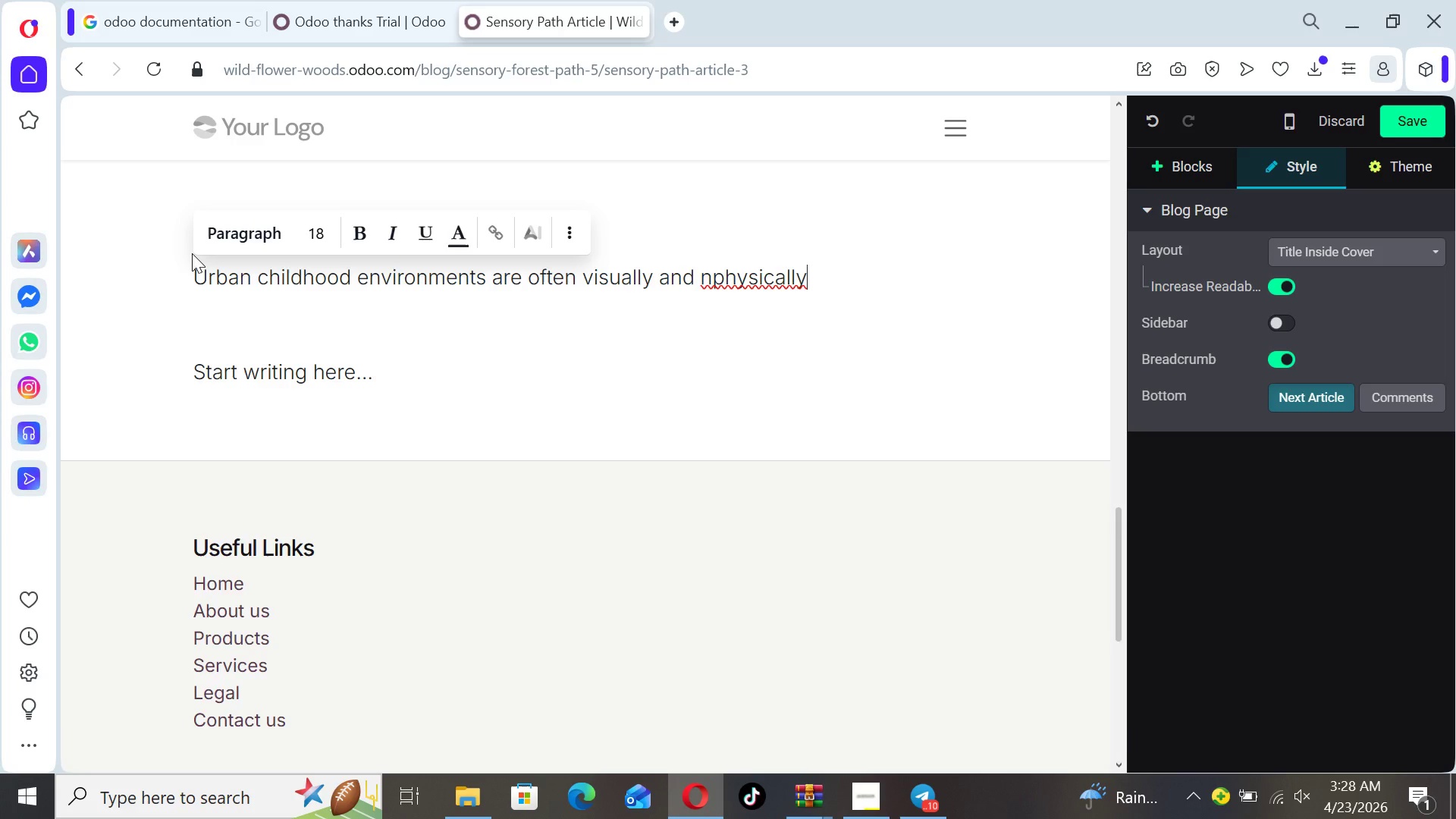 
hold_key(key=ArrowLeft, duration=0.66)
 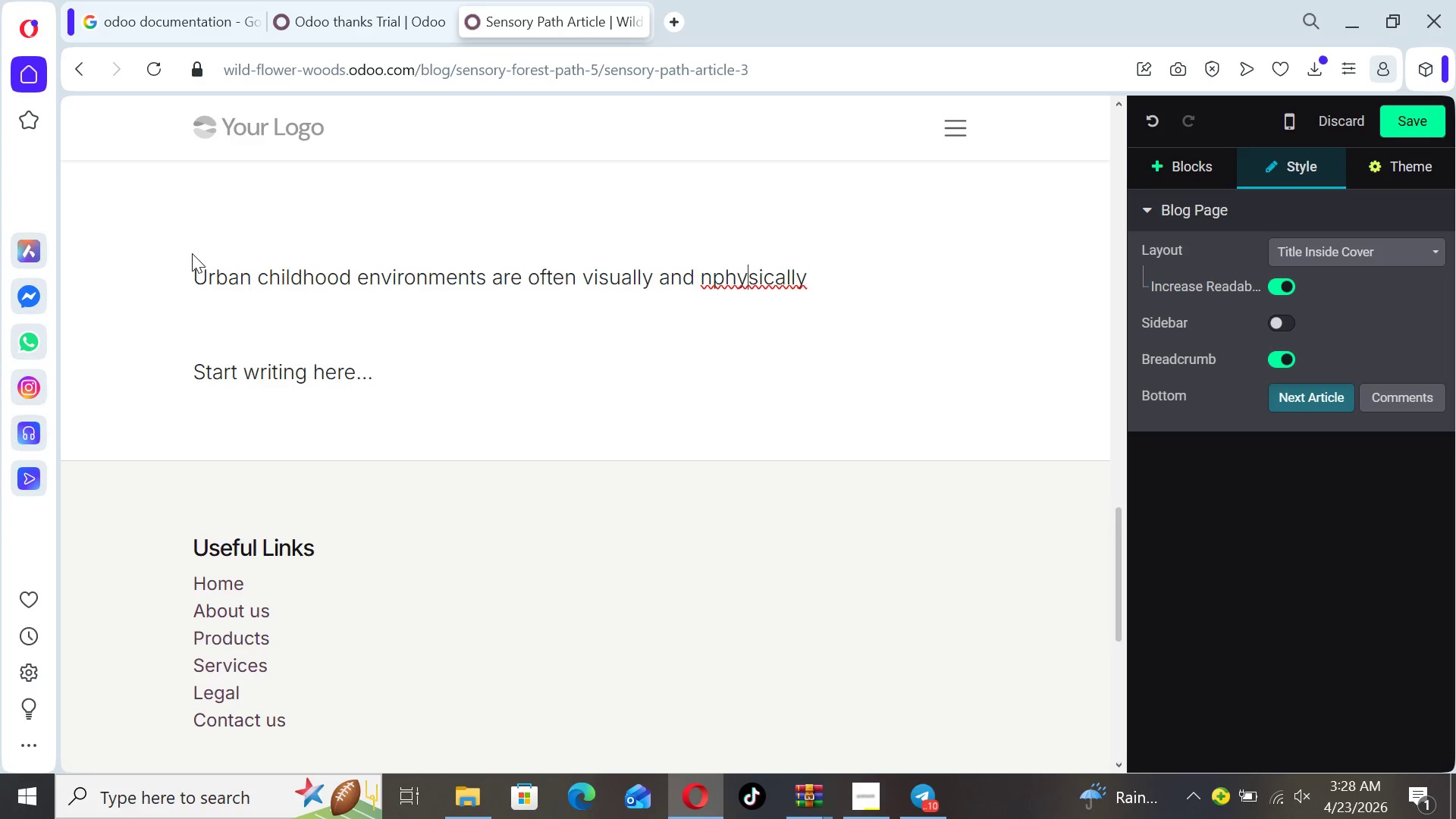 
hold_key(key=ArrowLeft, duration=0.61)
 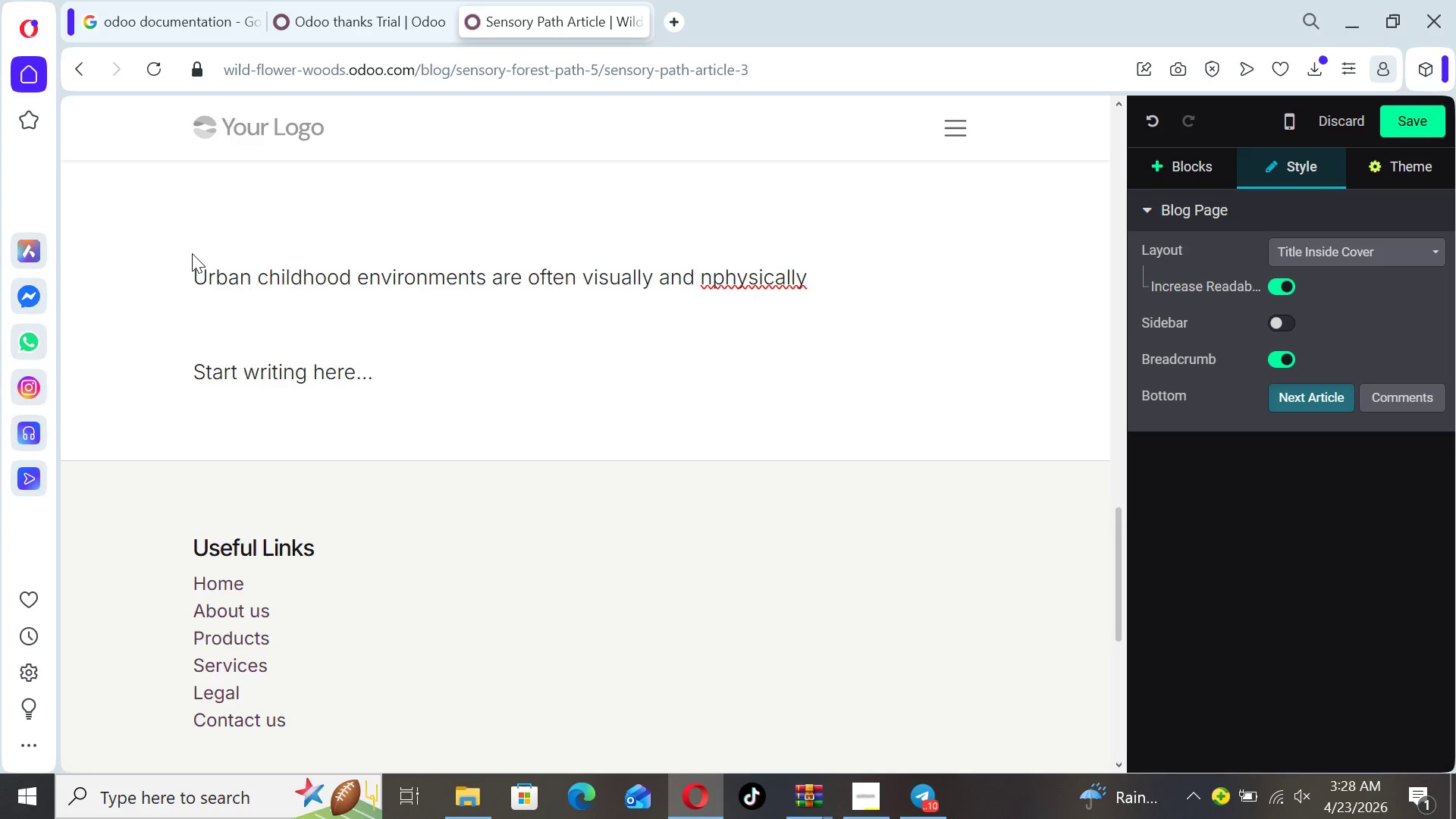 
key(Backspace)
 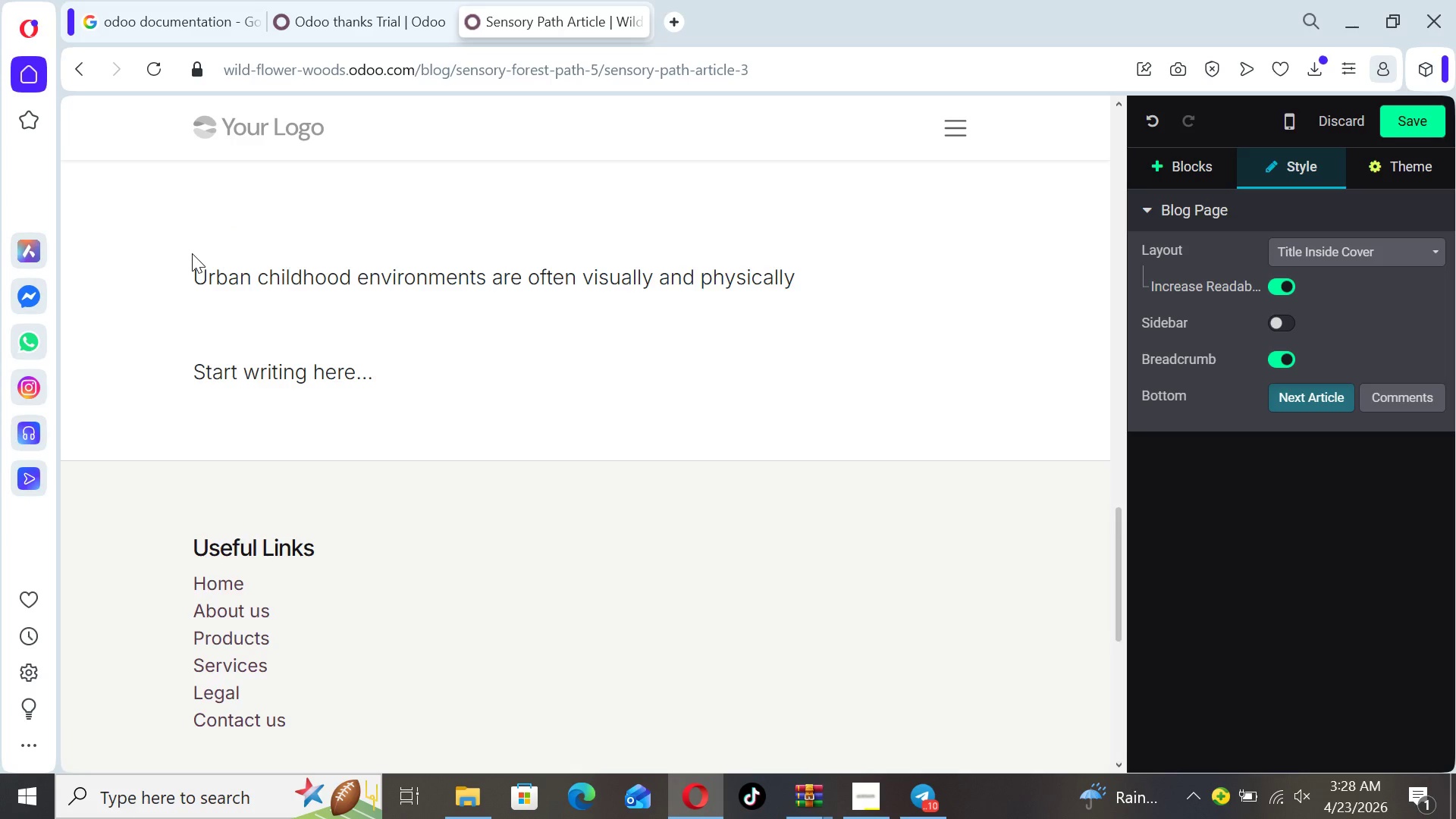 
hold_key(key=ArrowRight, duration=0.73)
 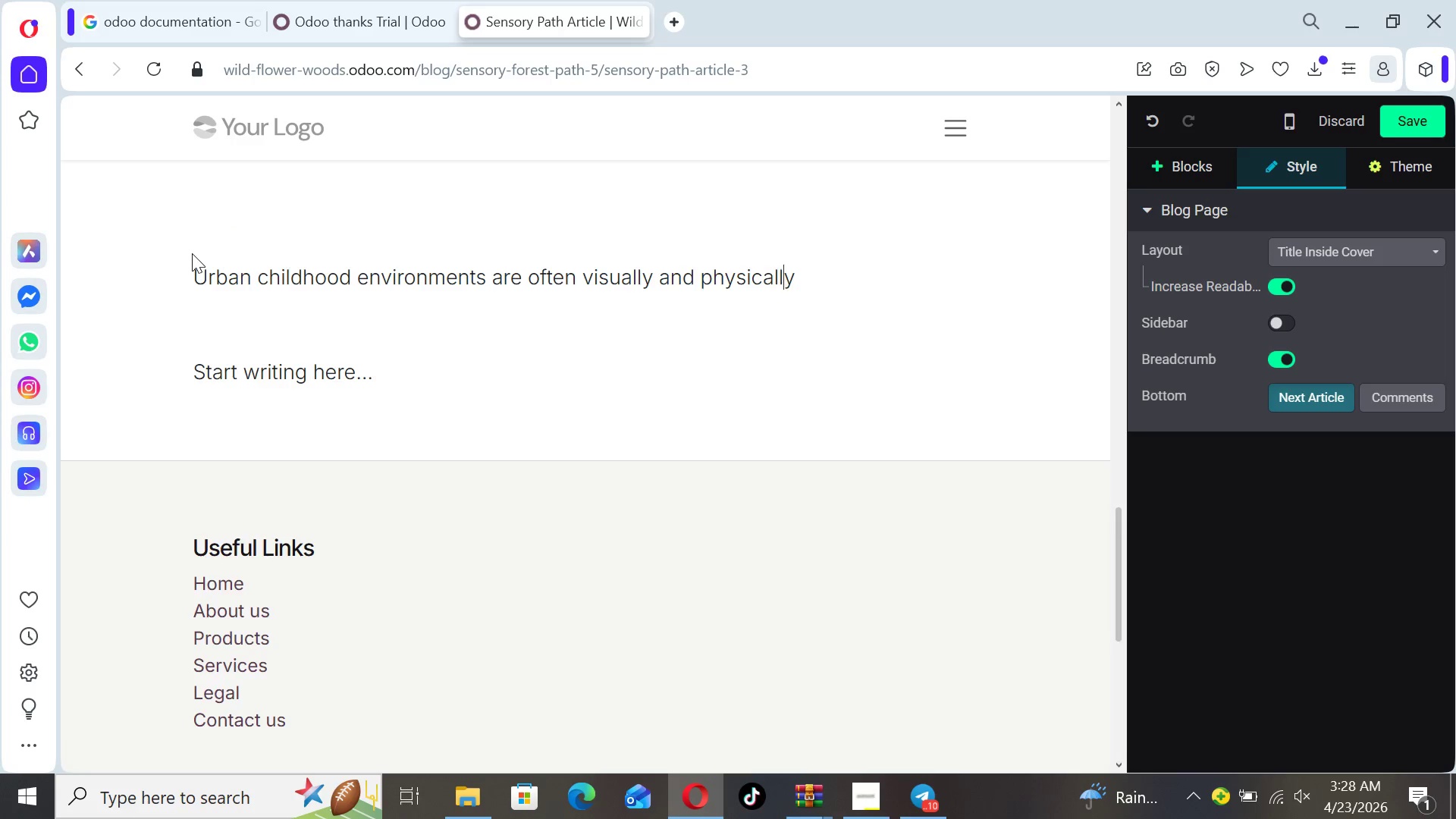 
key(ArrowRight)
 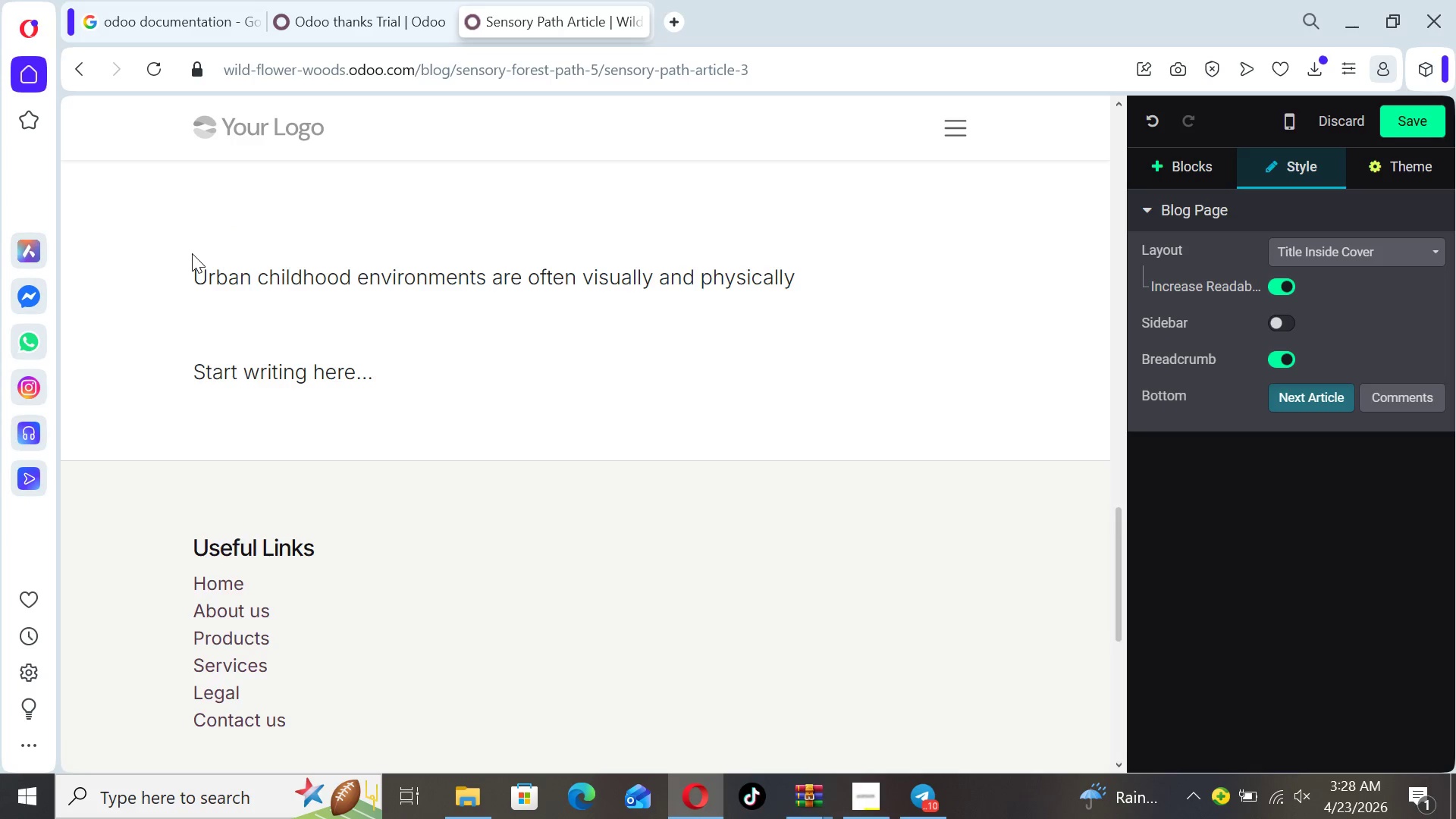 
key(ArrowRight)
 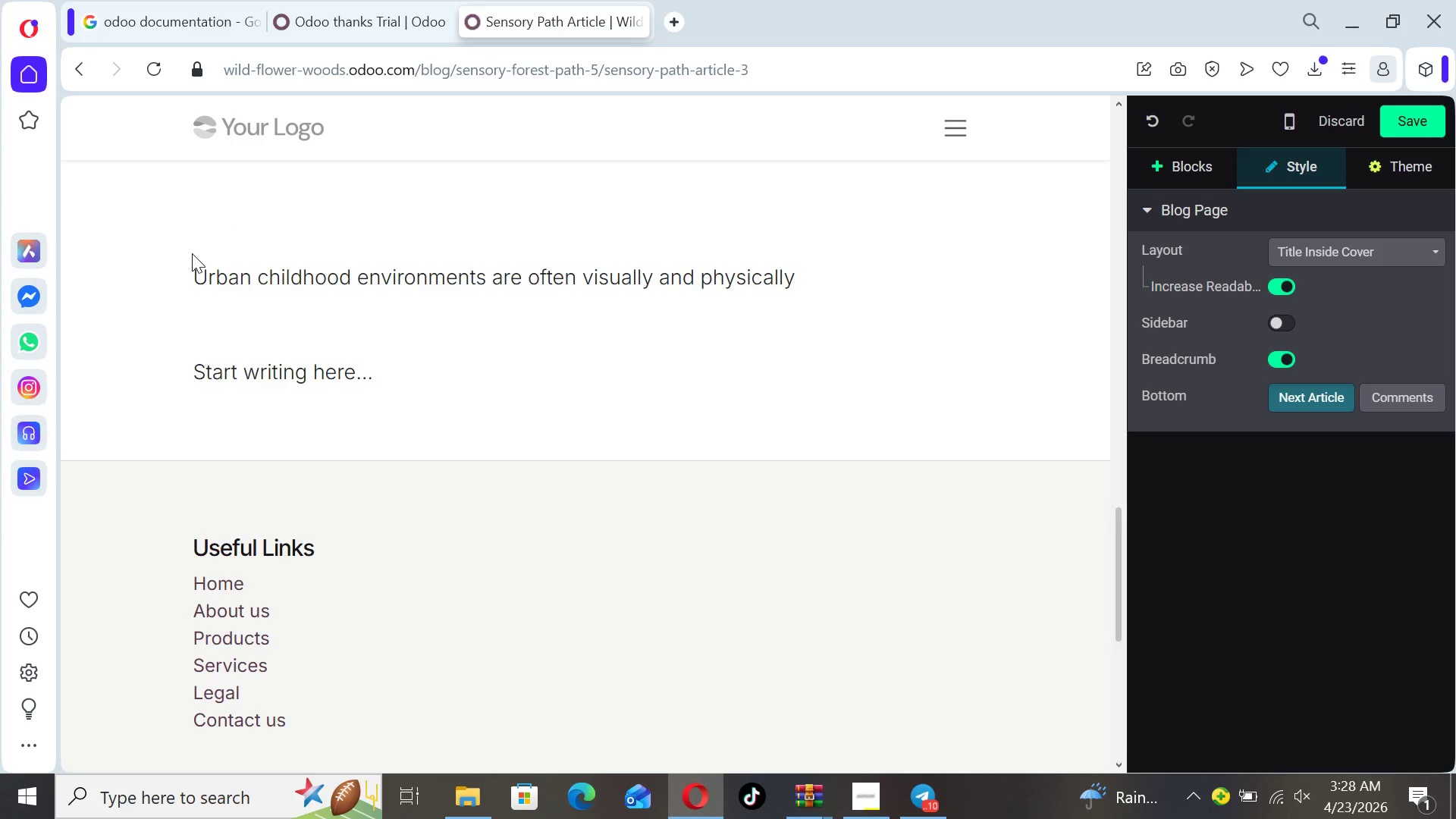 
key(Space)
 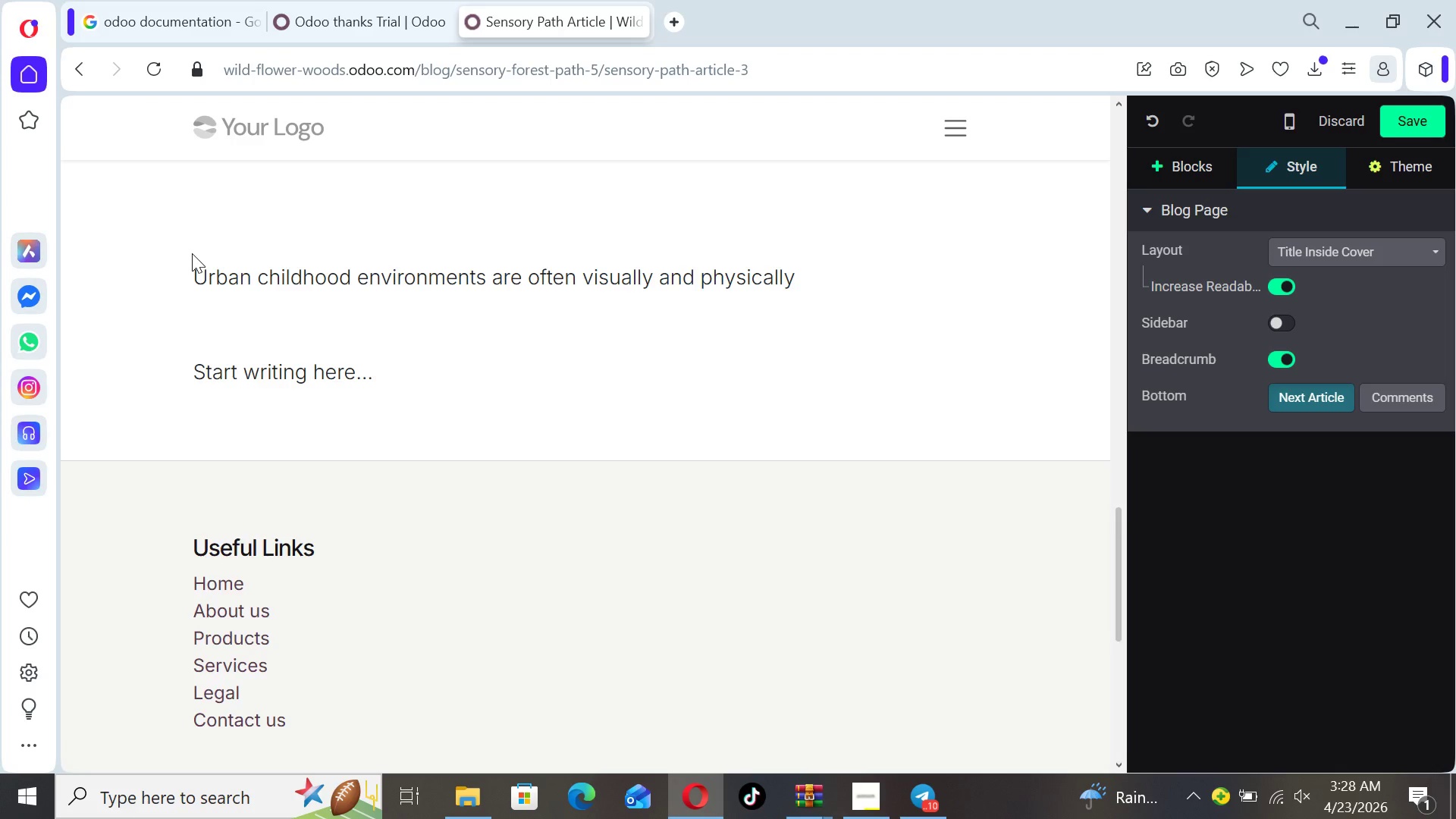 